 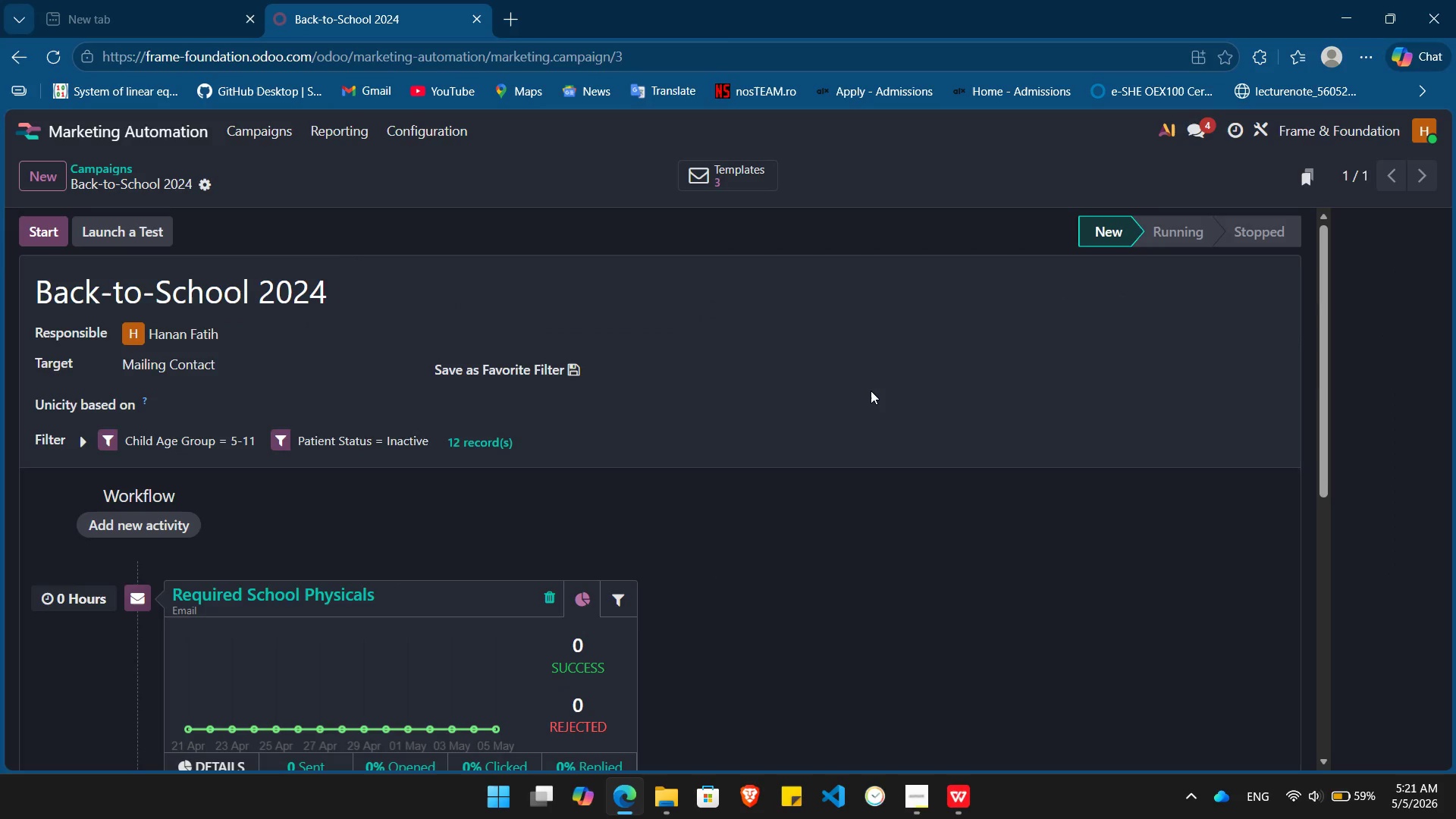 
scroll: coordinate [871, 391], scroll_direction: down, amount: 1.0
 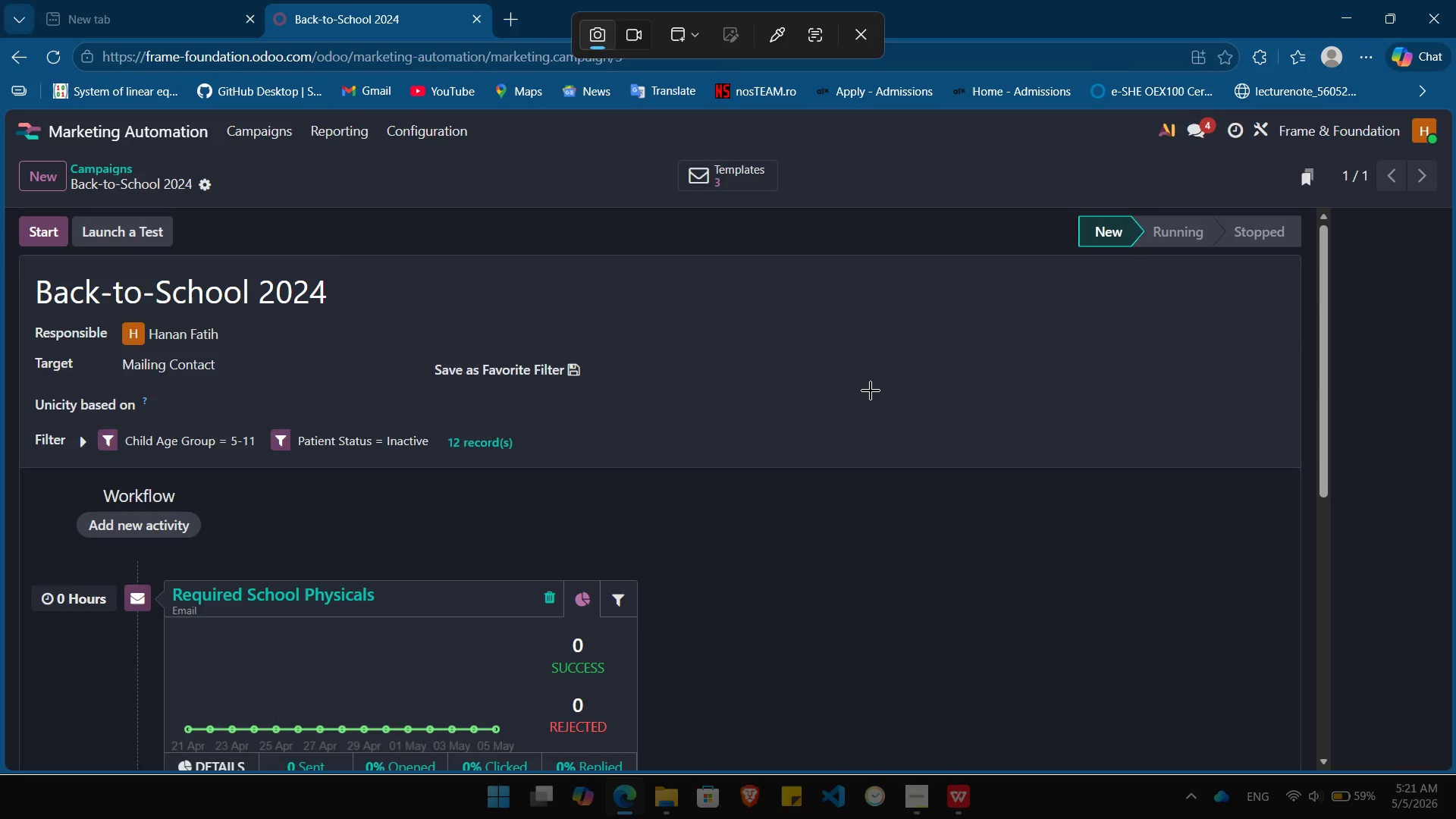 
left_click([871, 391])
 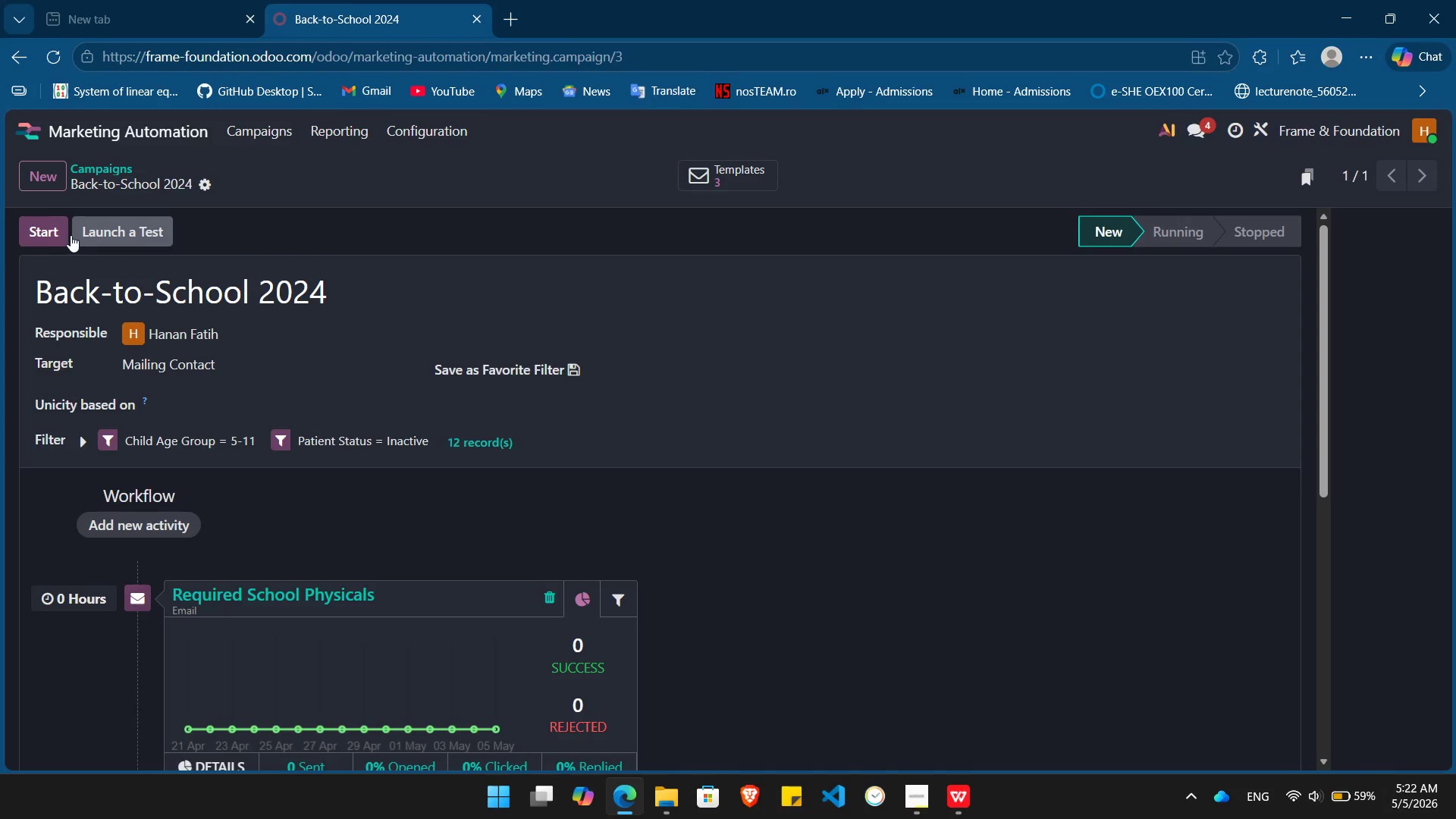 
left_click([46, 230])
 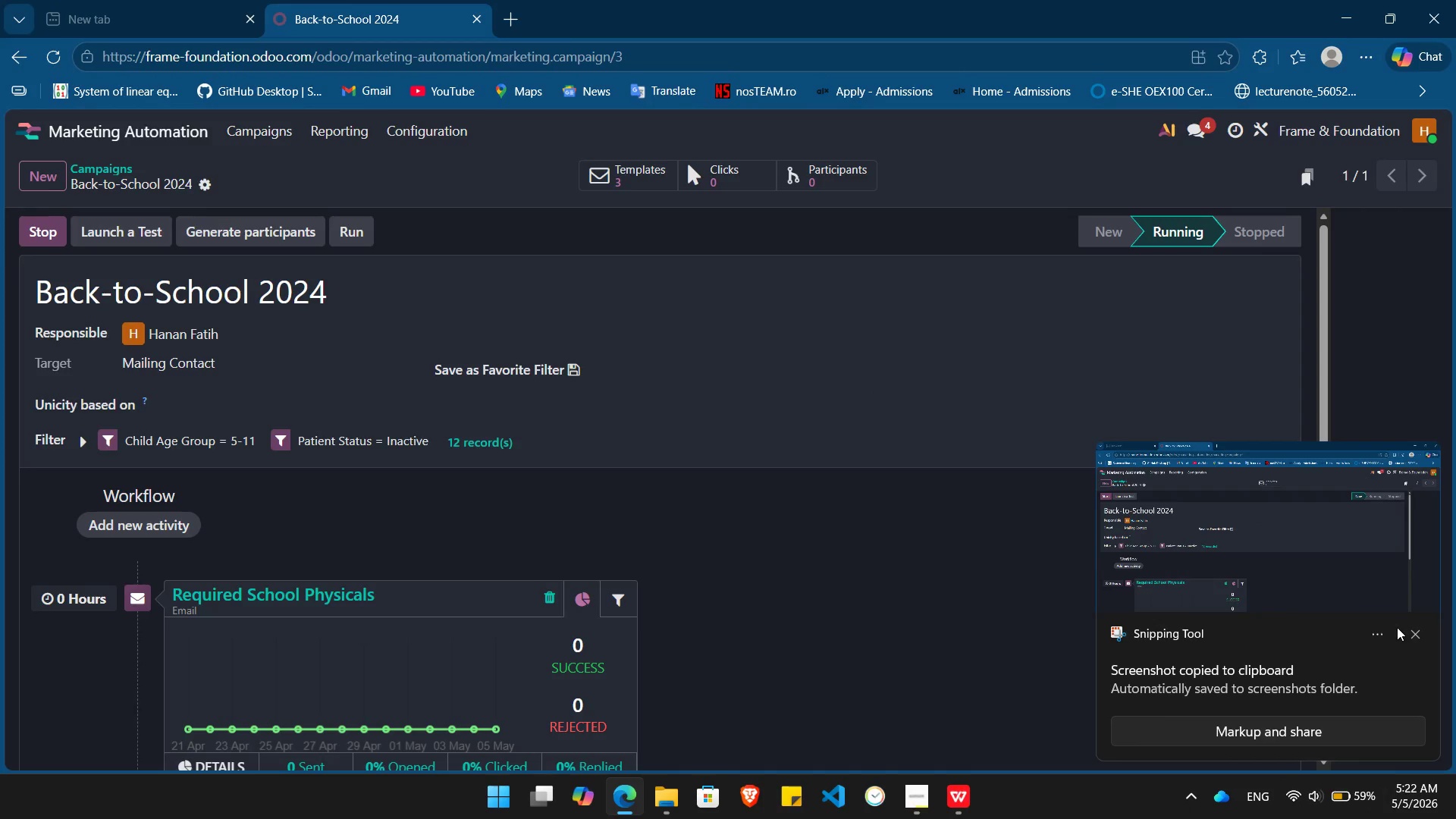 
left_click([1416, 639])
 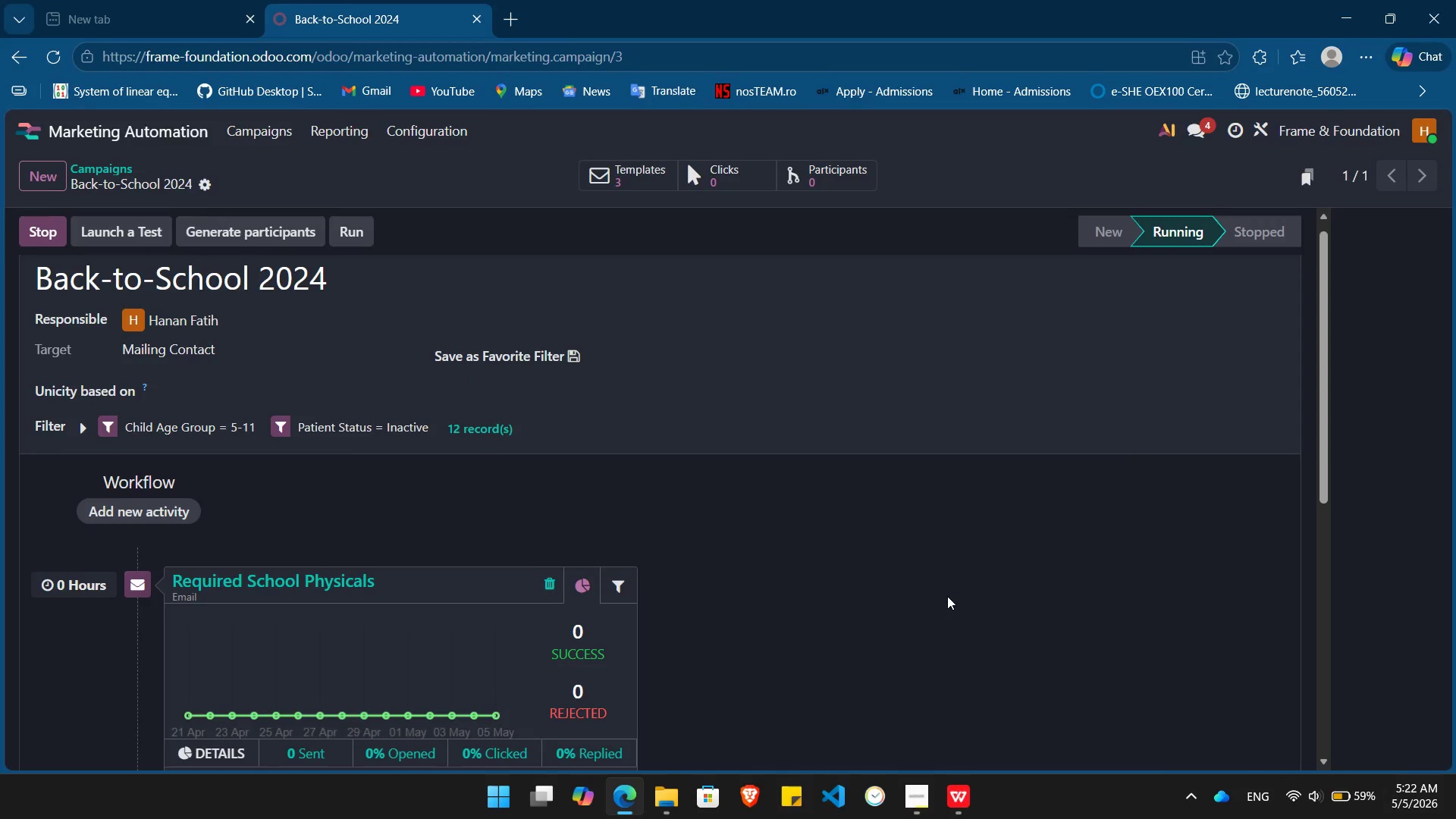 
key(PrintScreen)
 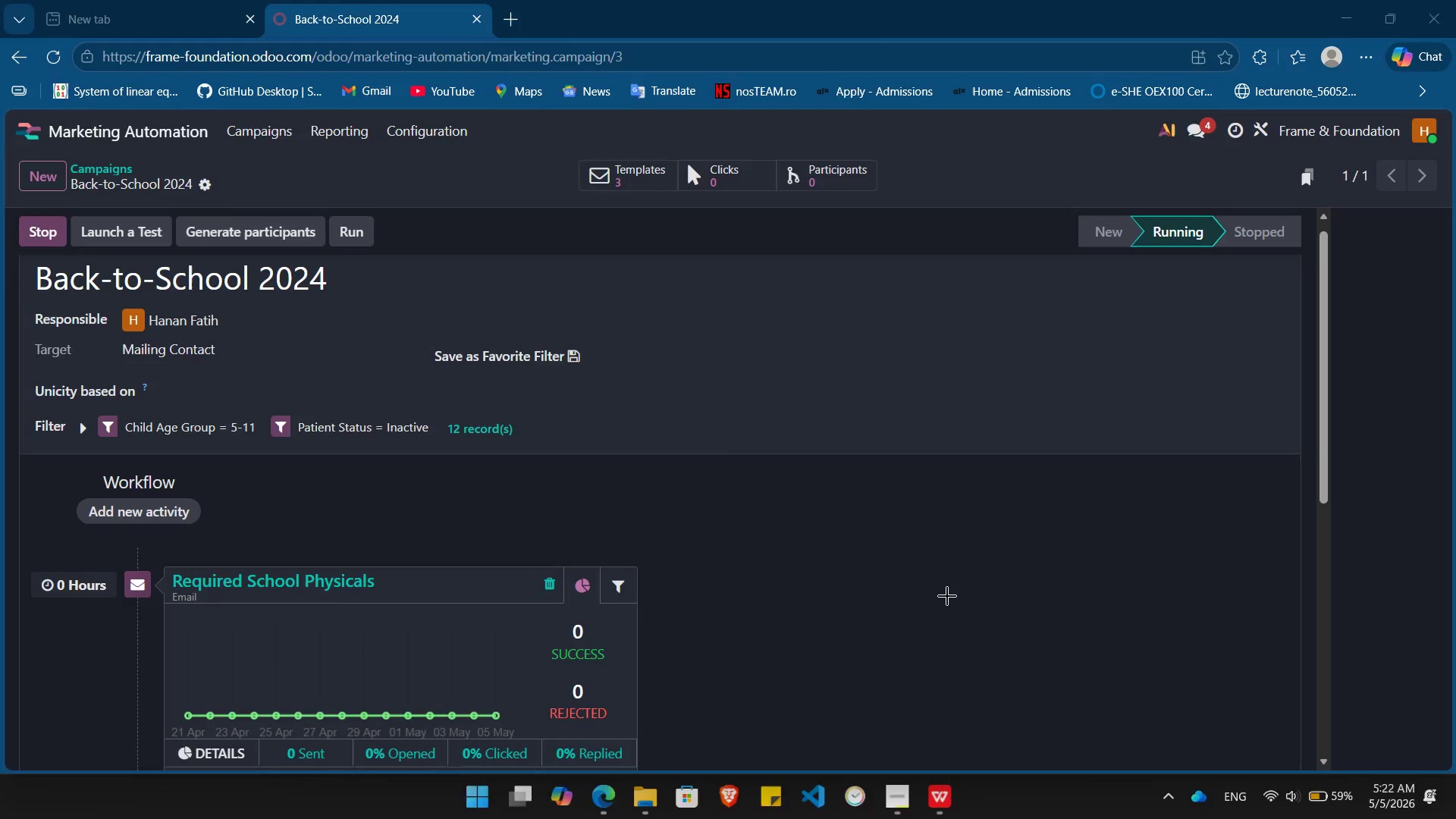 
left_click([947, 596])
 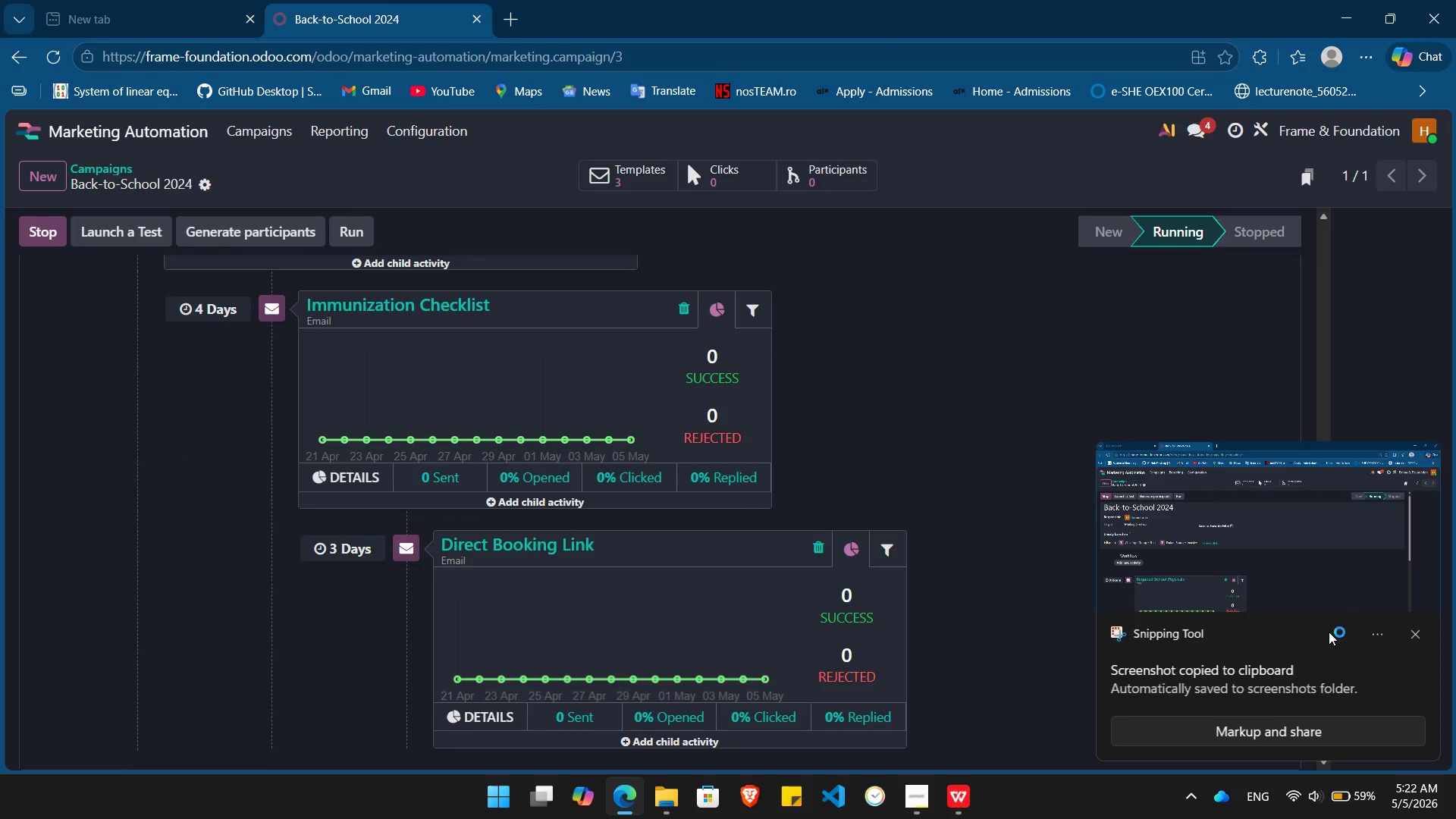 
wait(6.08)
 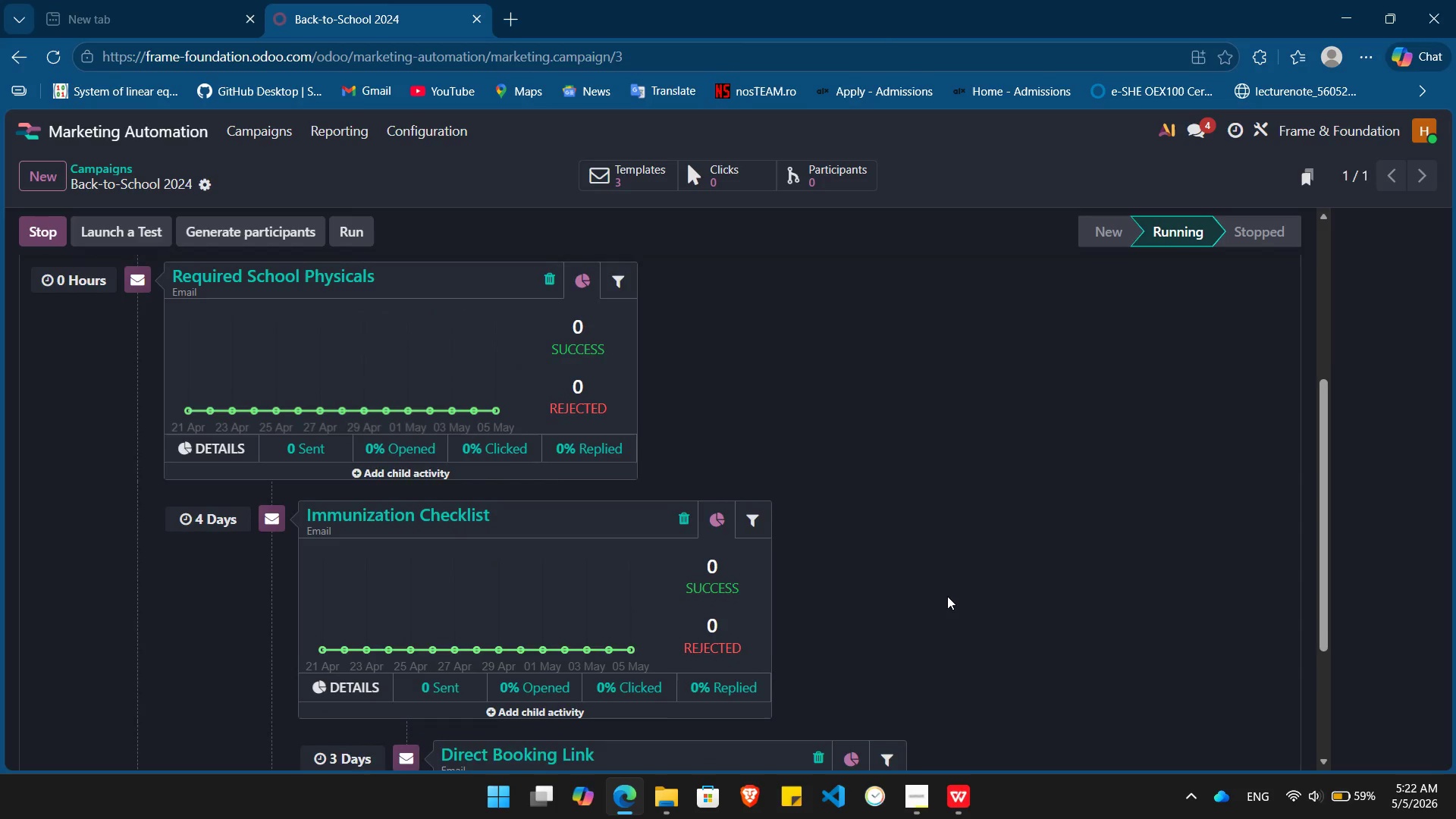 
left_click([1414, 632])
 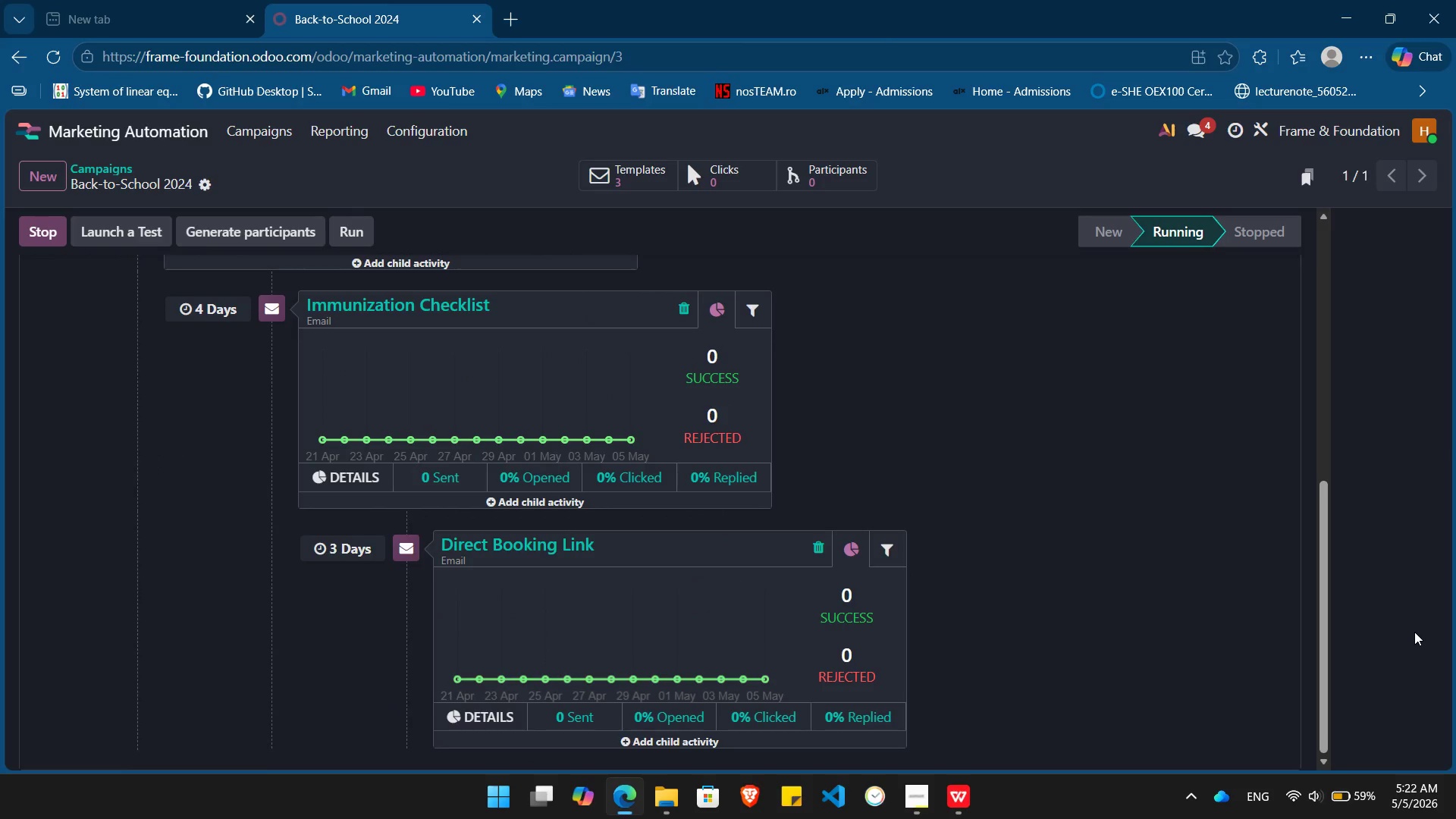 
key(PrintScreen)
 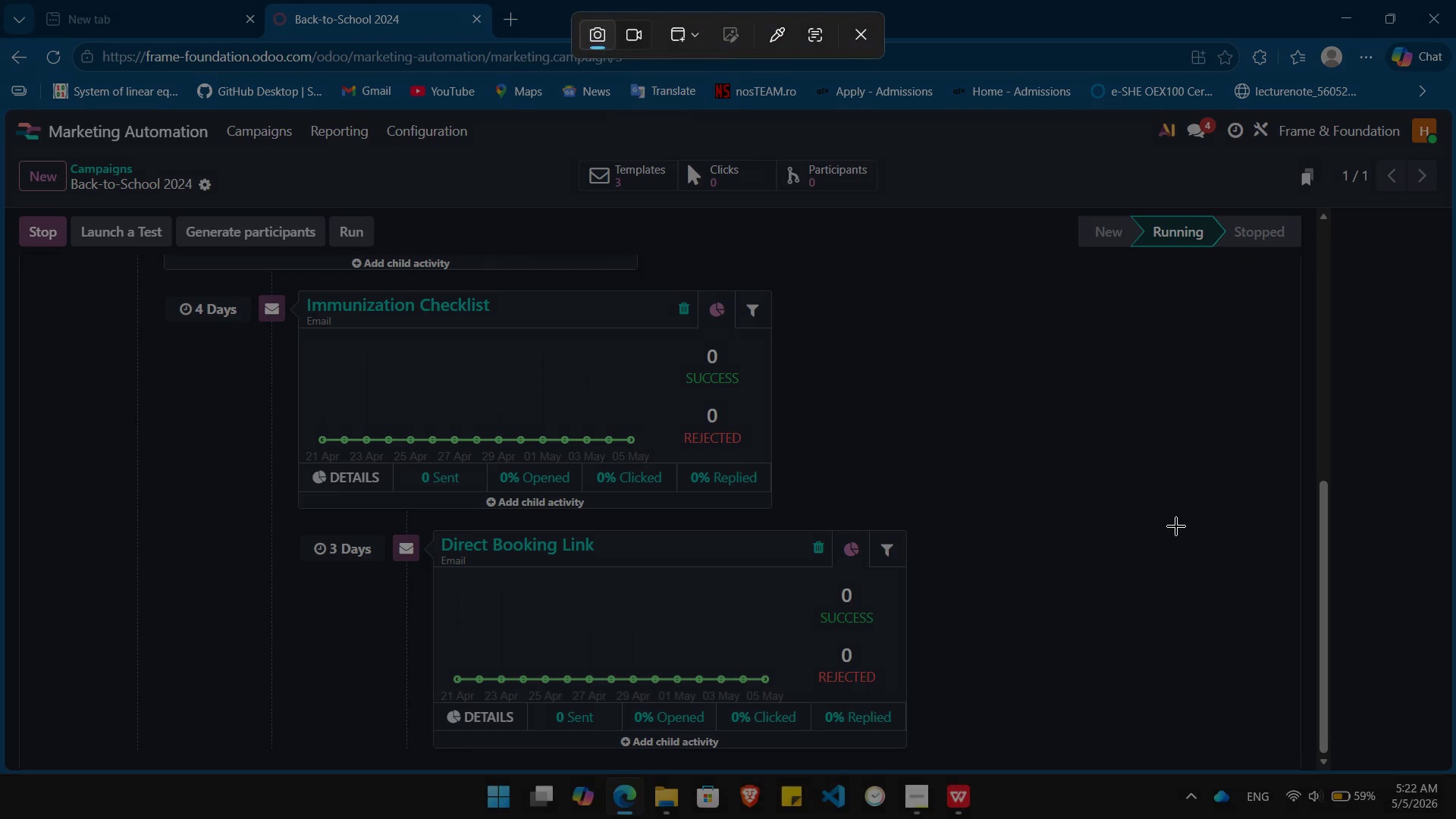 
left_click([1176, 526])
 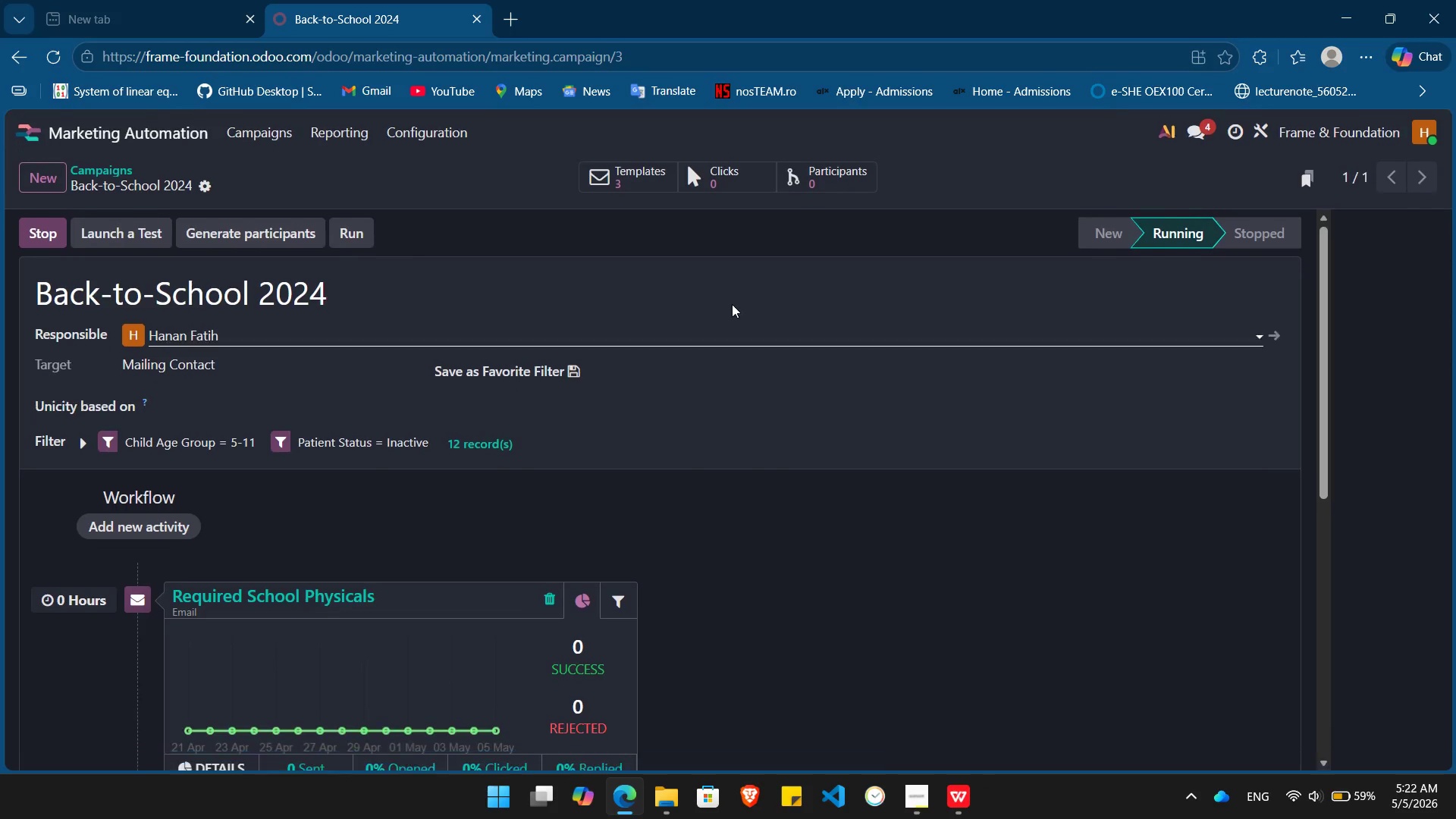 
left_click([636, 171])
 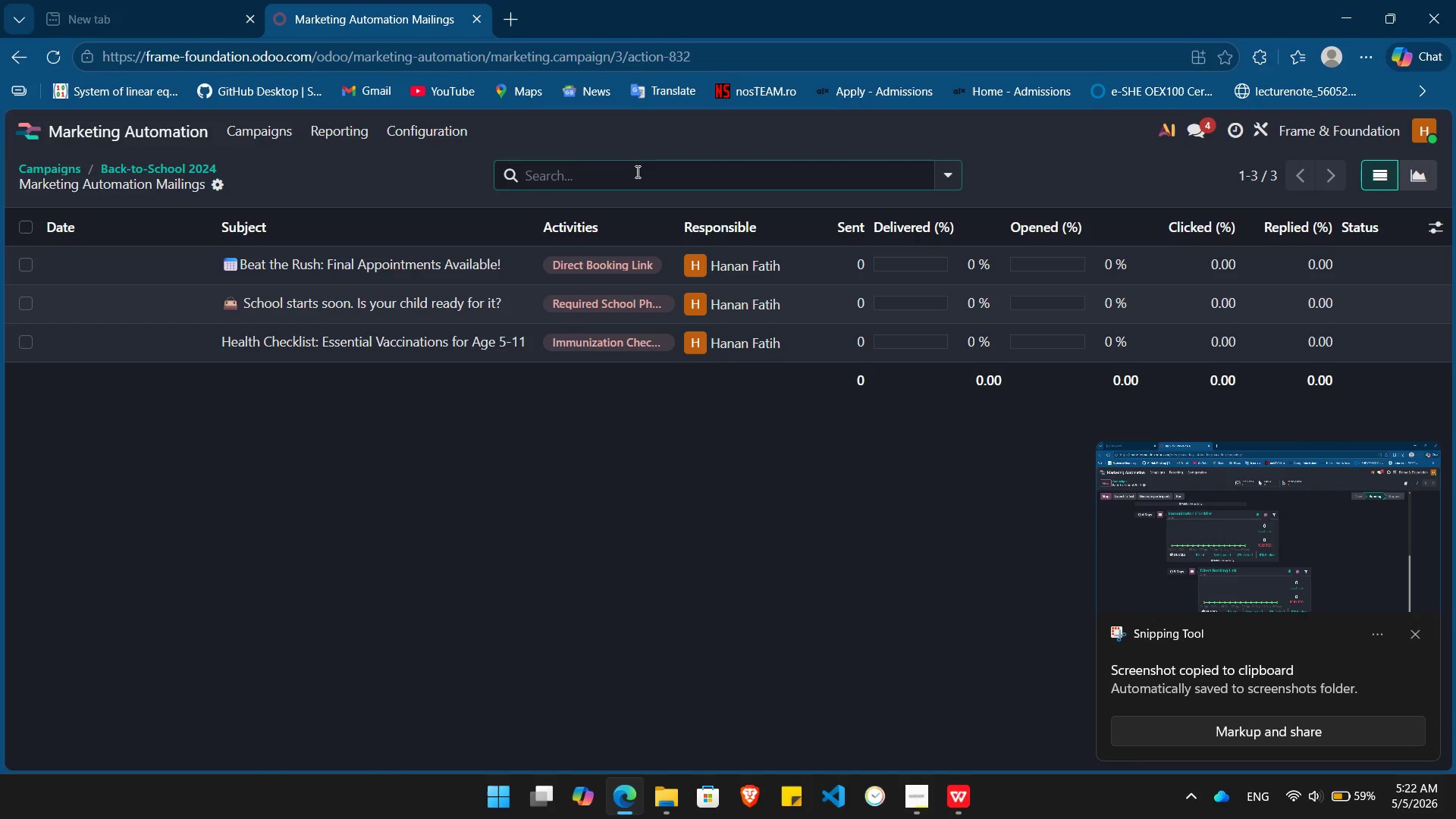 
key(Mute)
 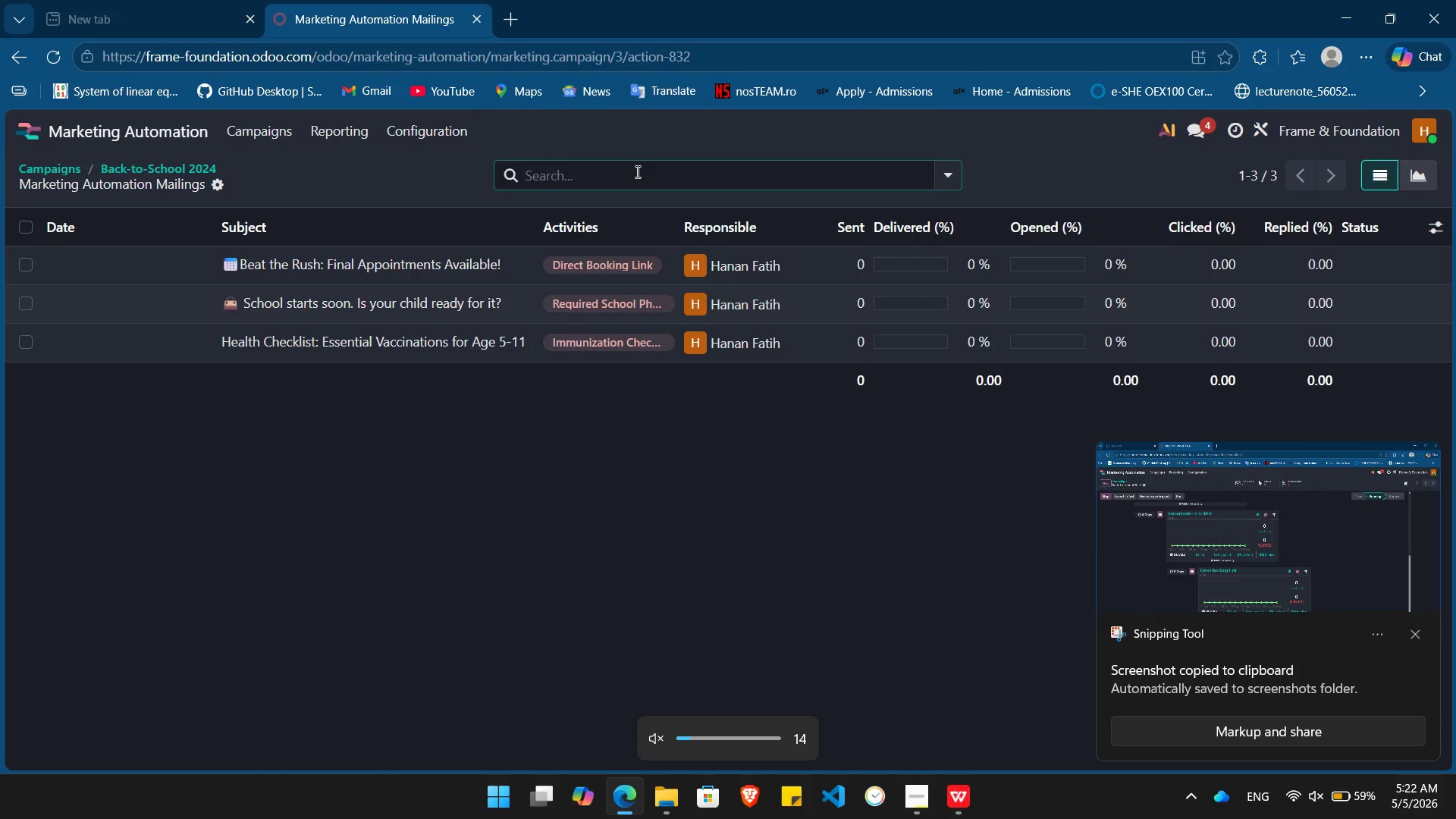 
key(Alt+Tab)